 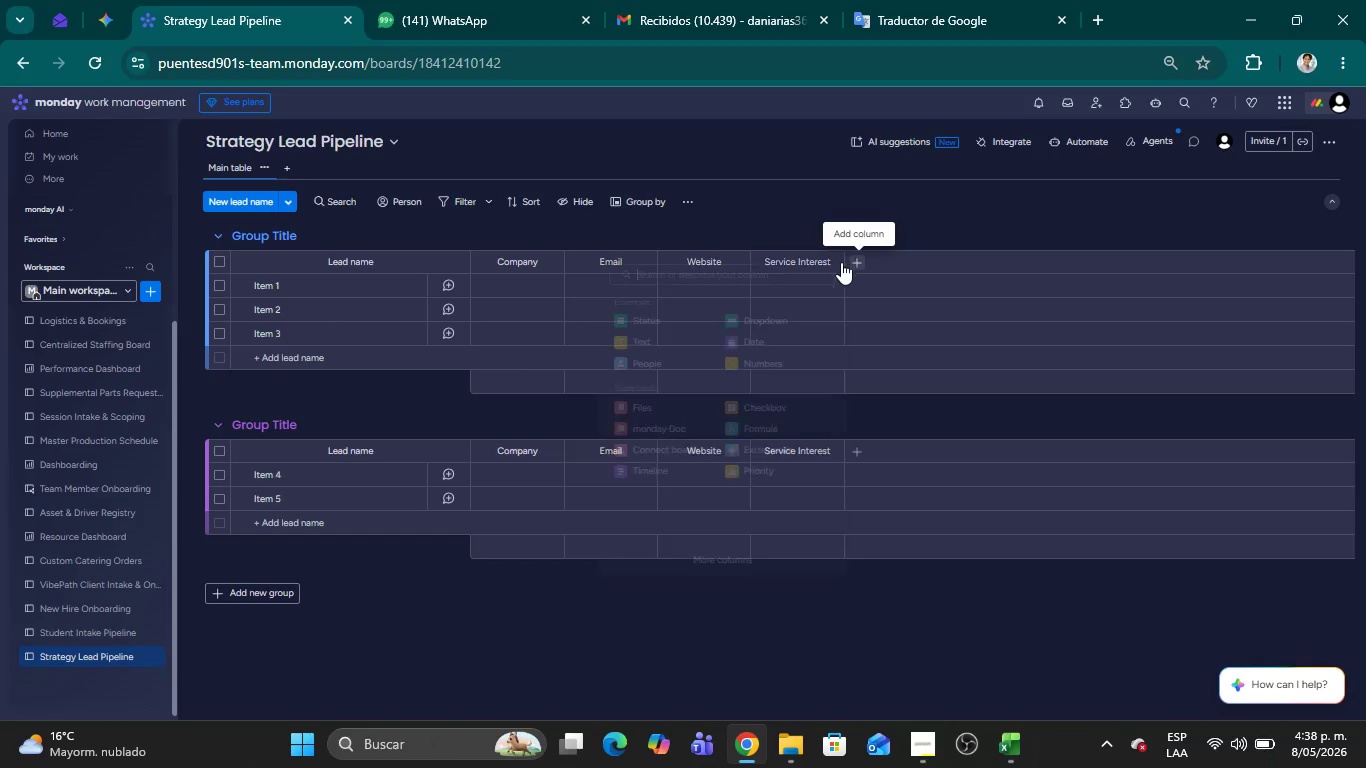 
left_click([634, 321])
 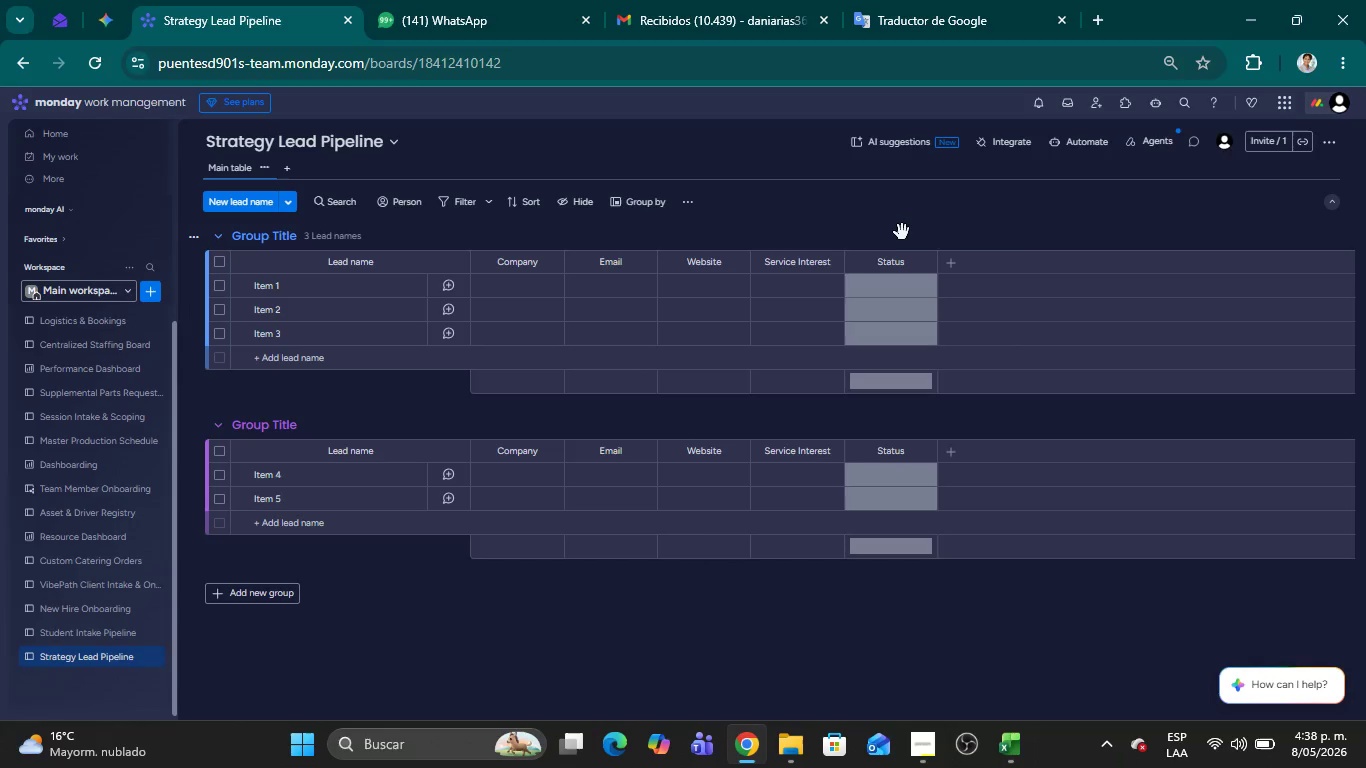 
left_click([906, 228])
 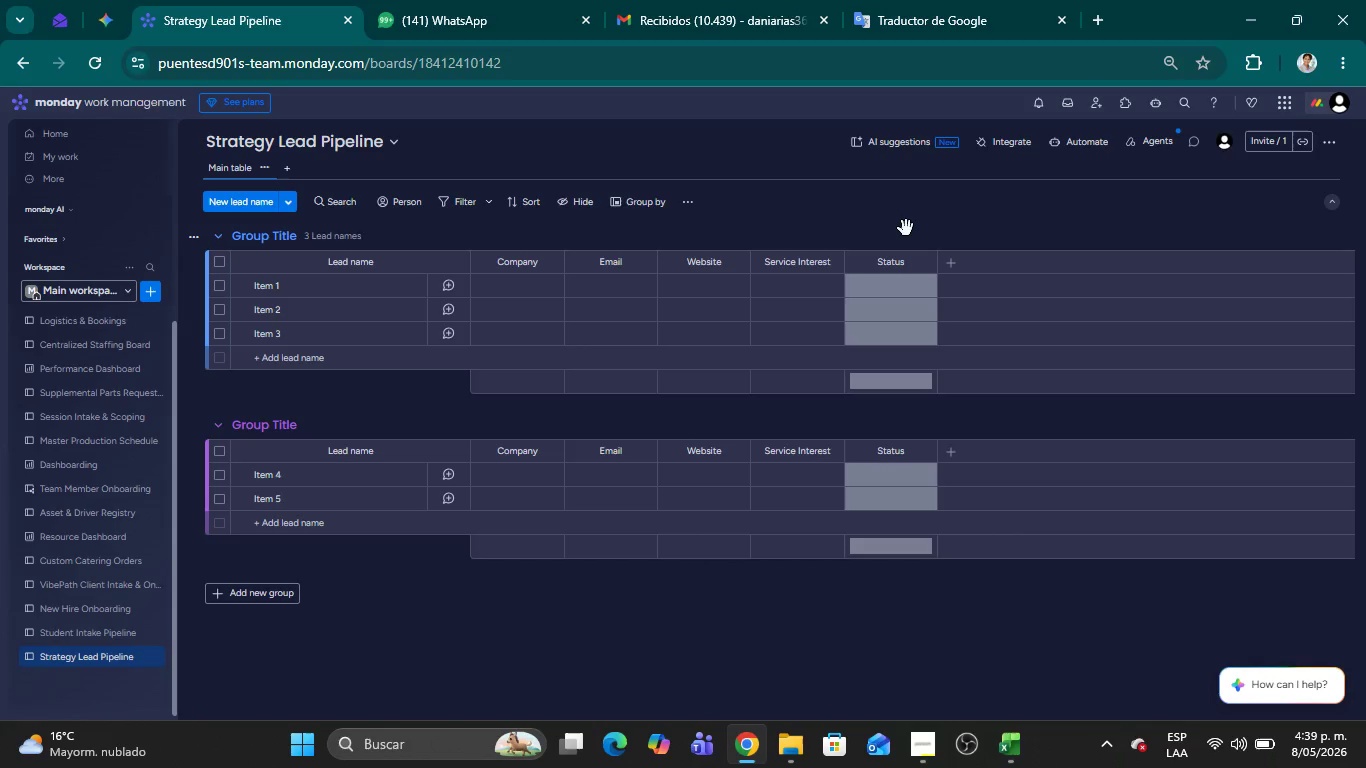 
wait(33.84)
 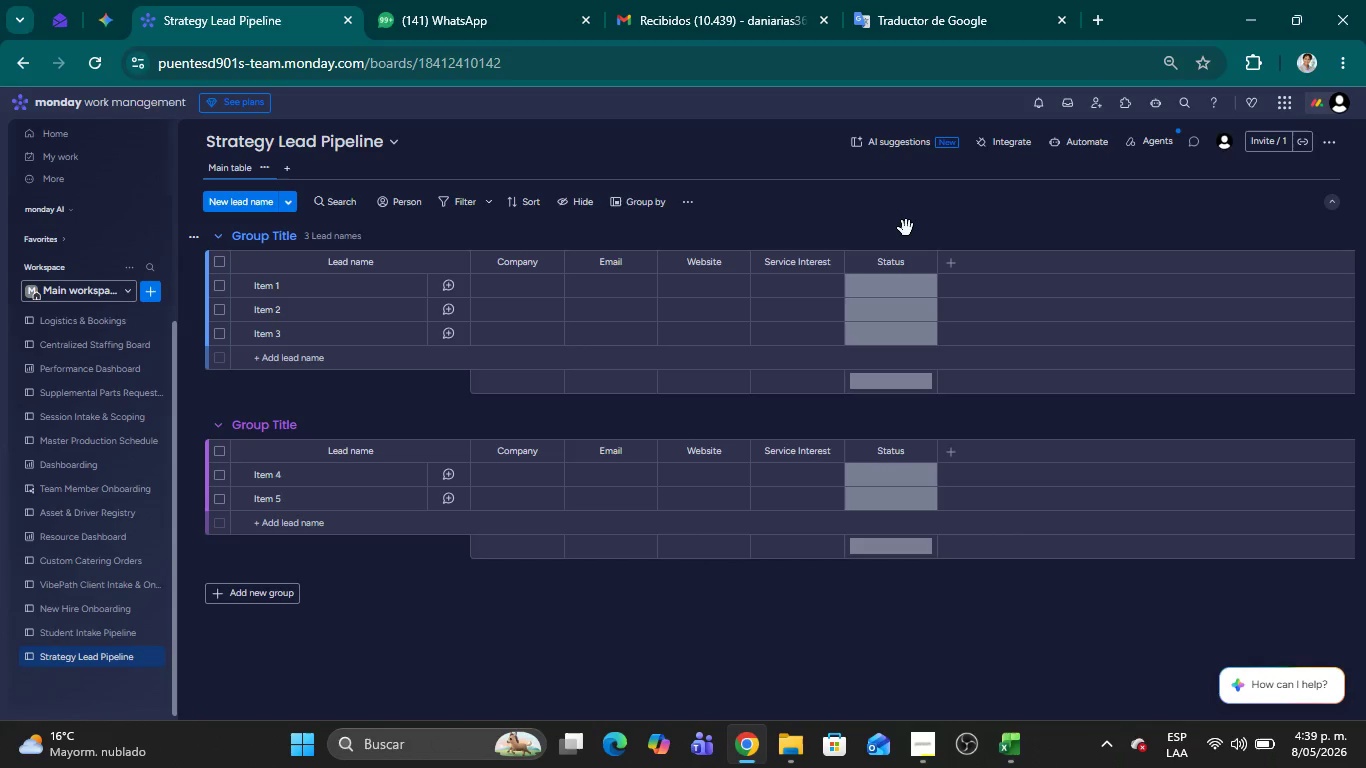 
left_click([1010, 748])